 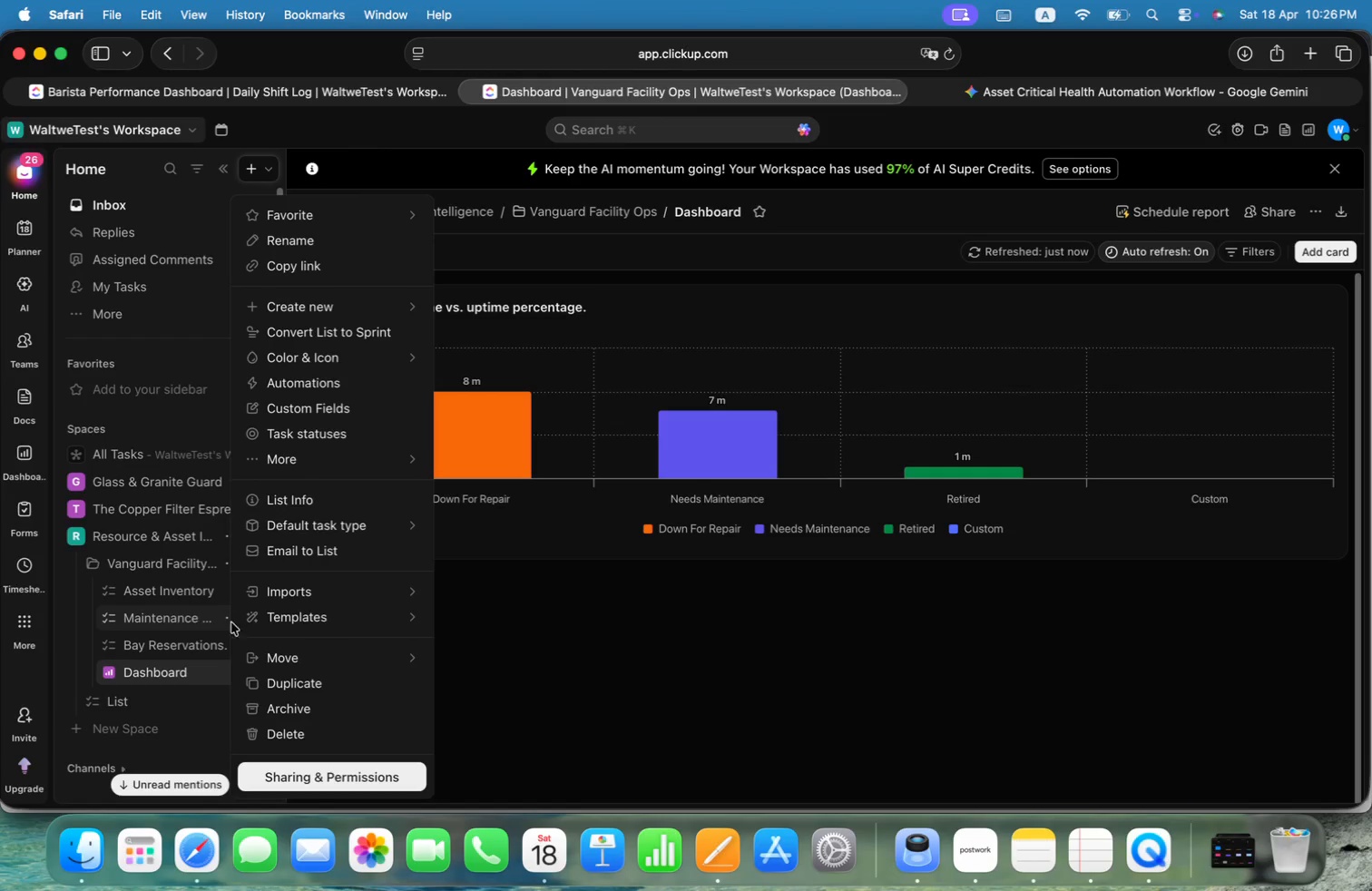 
left_click([299, 735])
 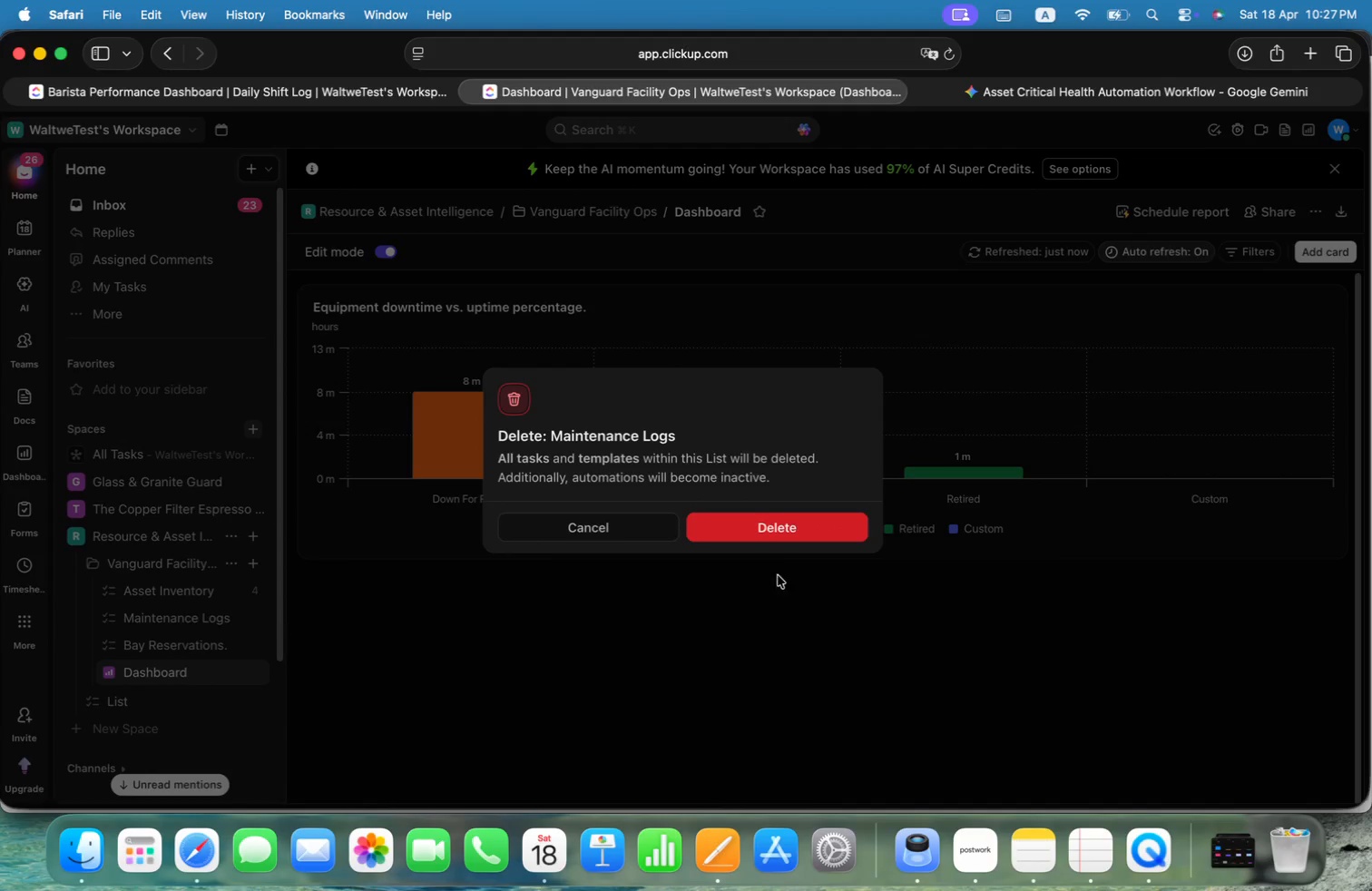 
left_click([816, 524])
 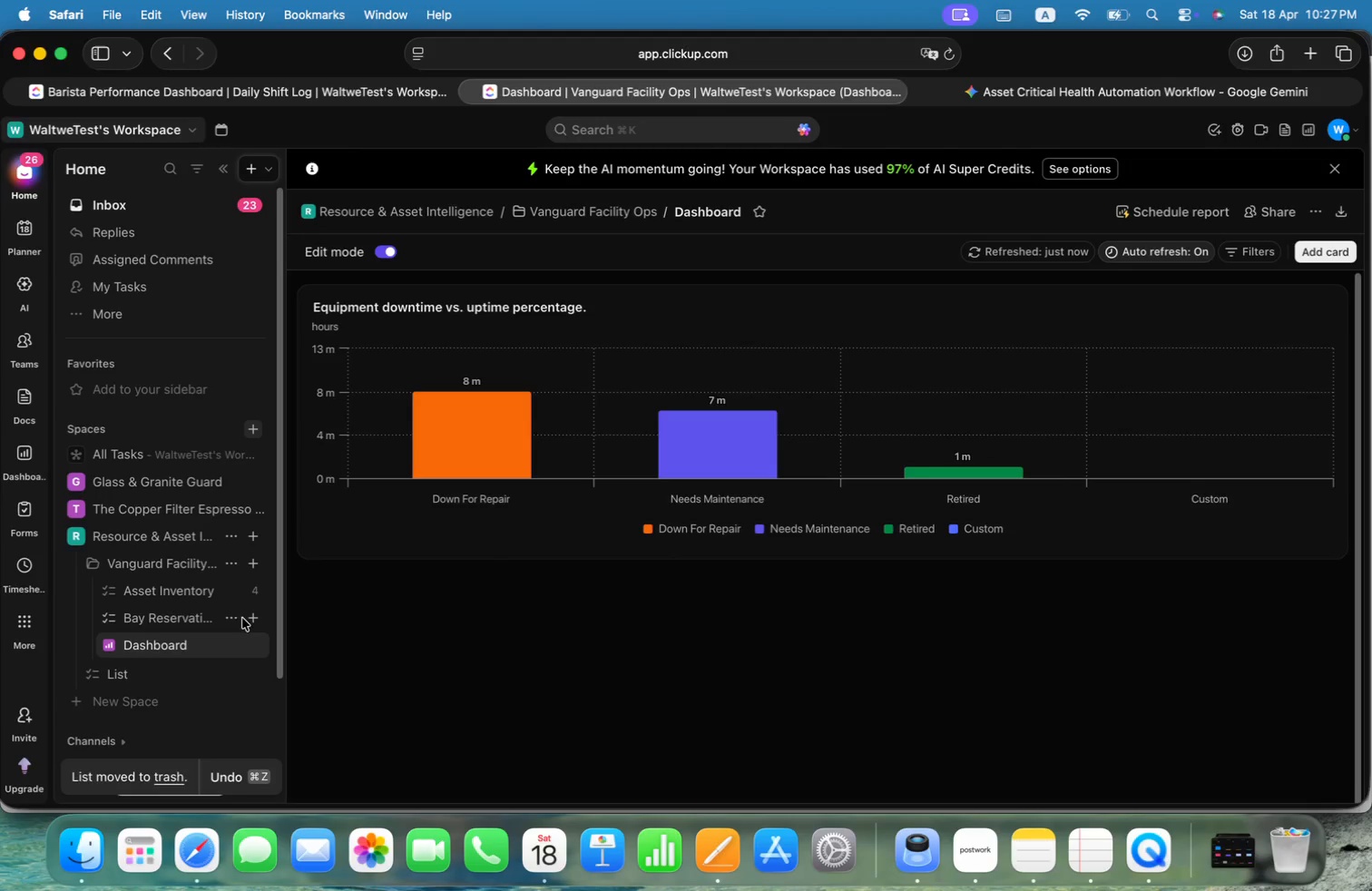 
left_click([236, 611])
 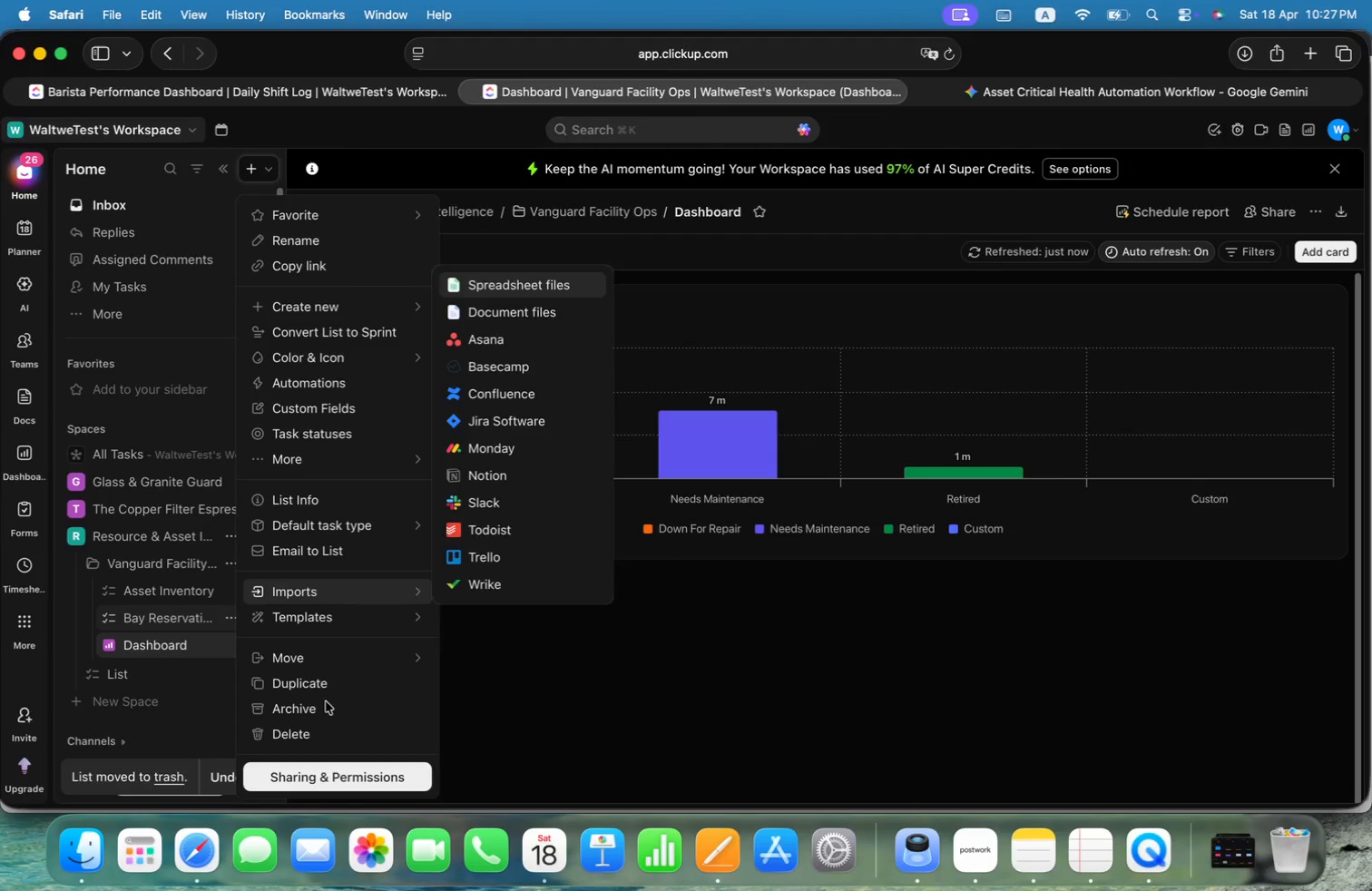 
left_click([311, 729])
 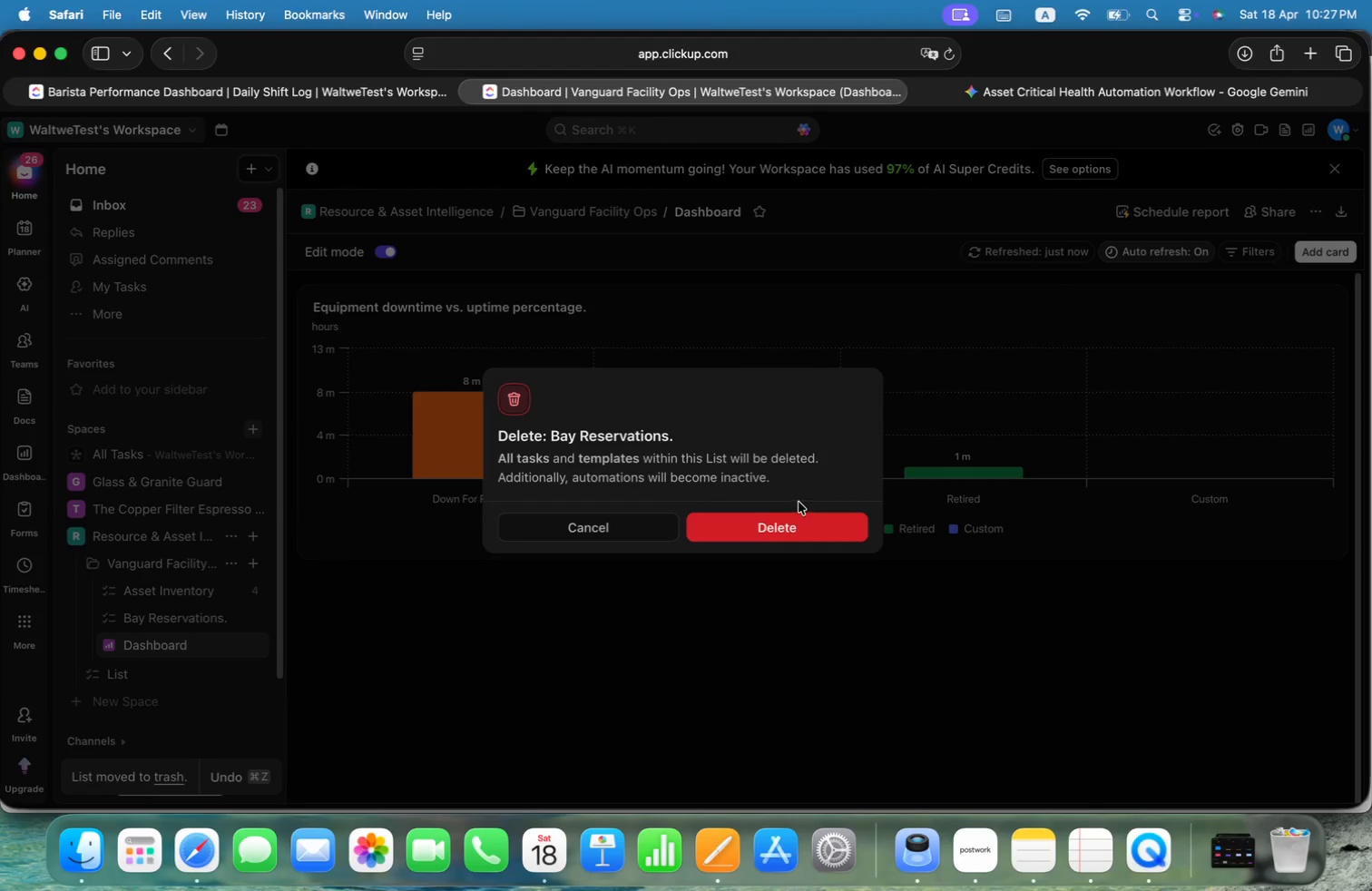 
left_click([793, 525])
 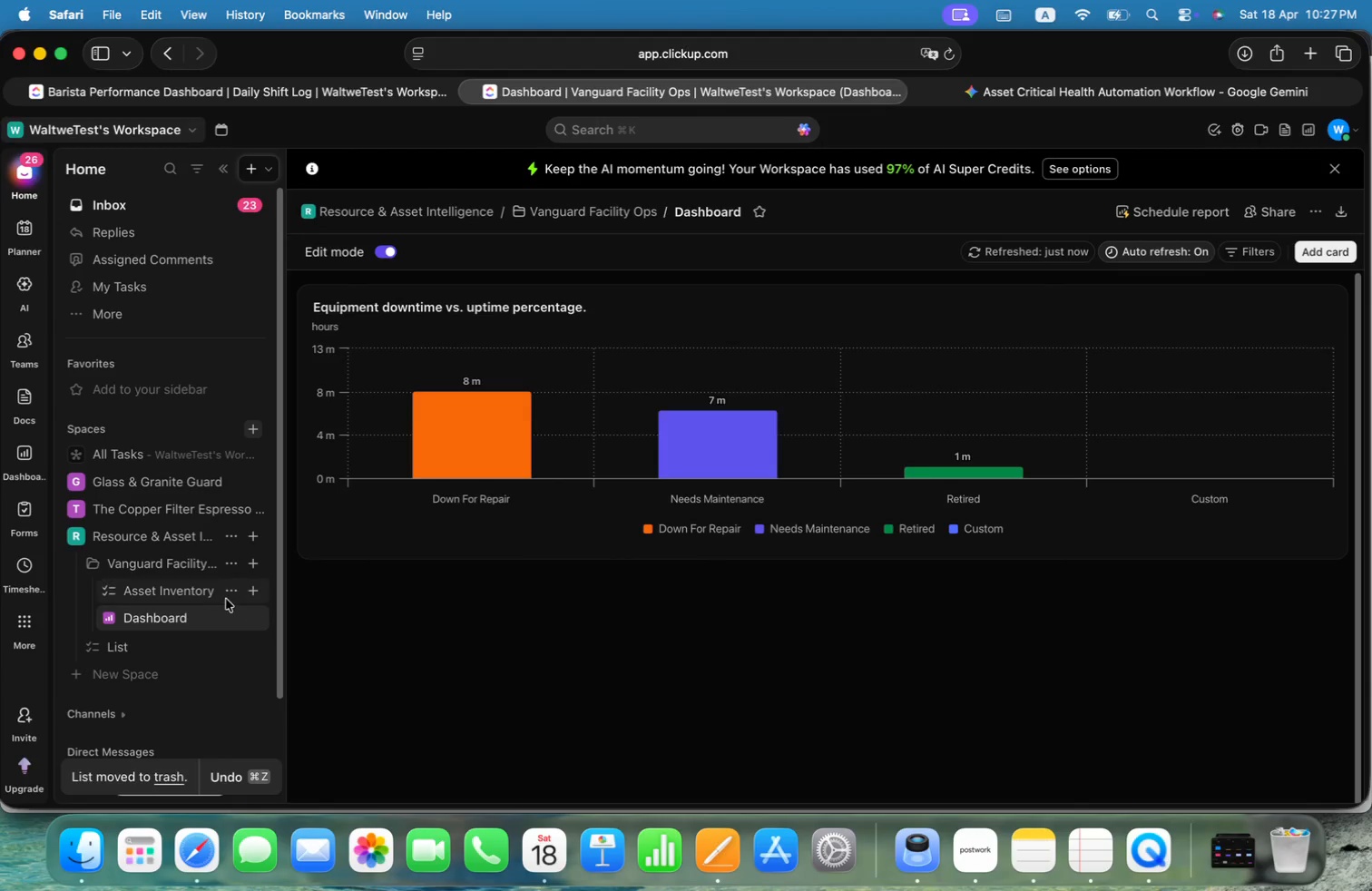 
left_click([230, 590])
 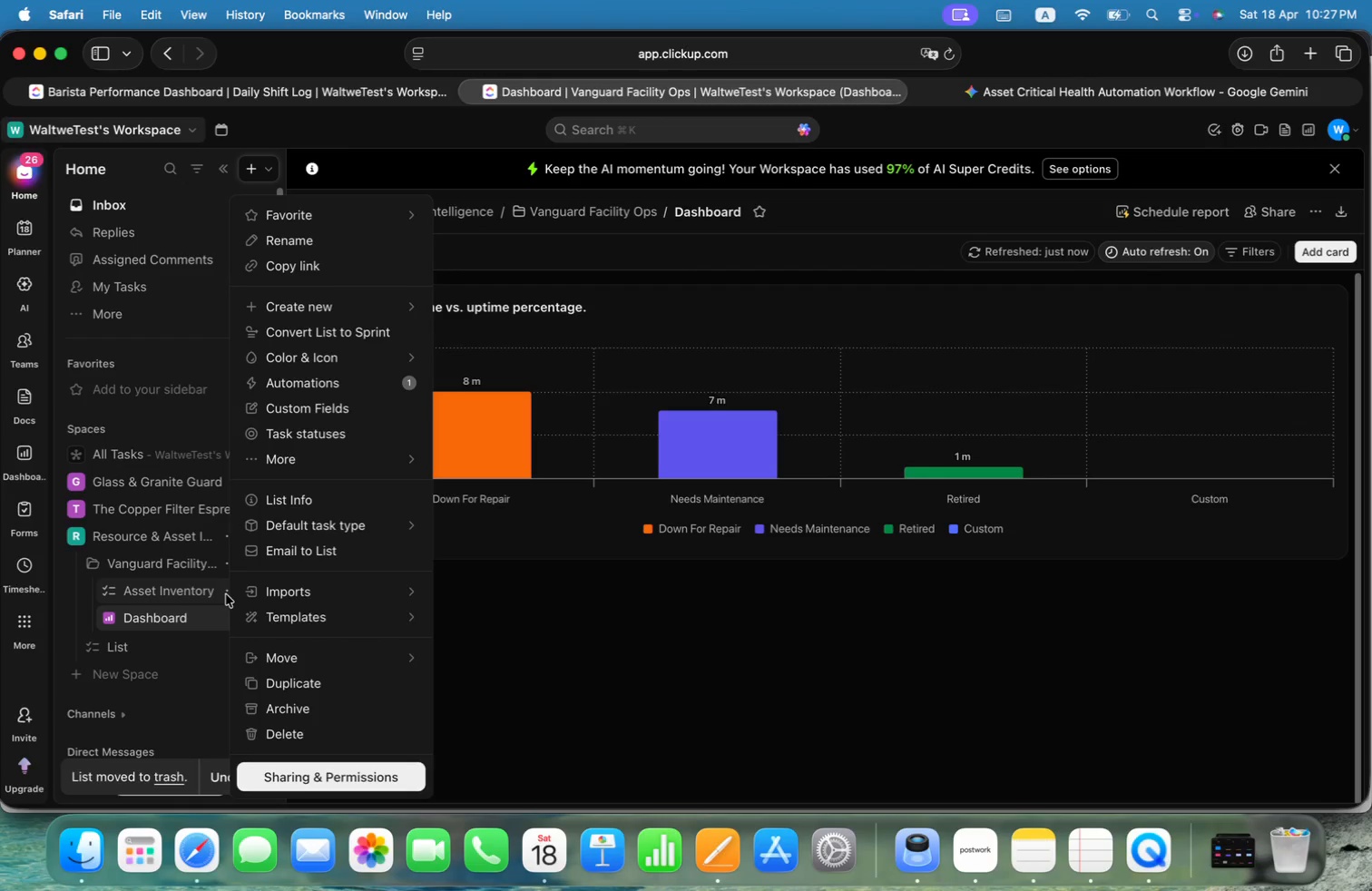 
left_click([652, 641])
 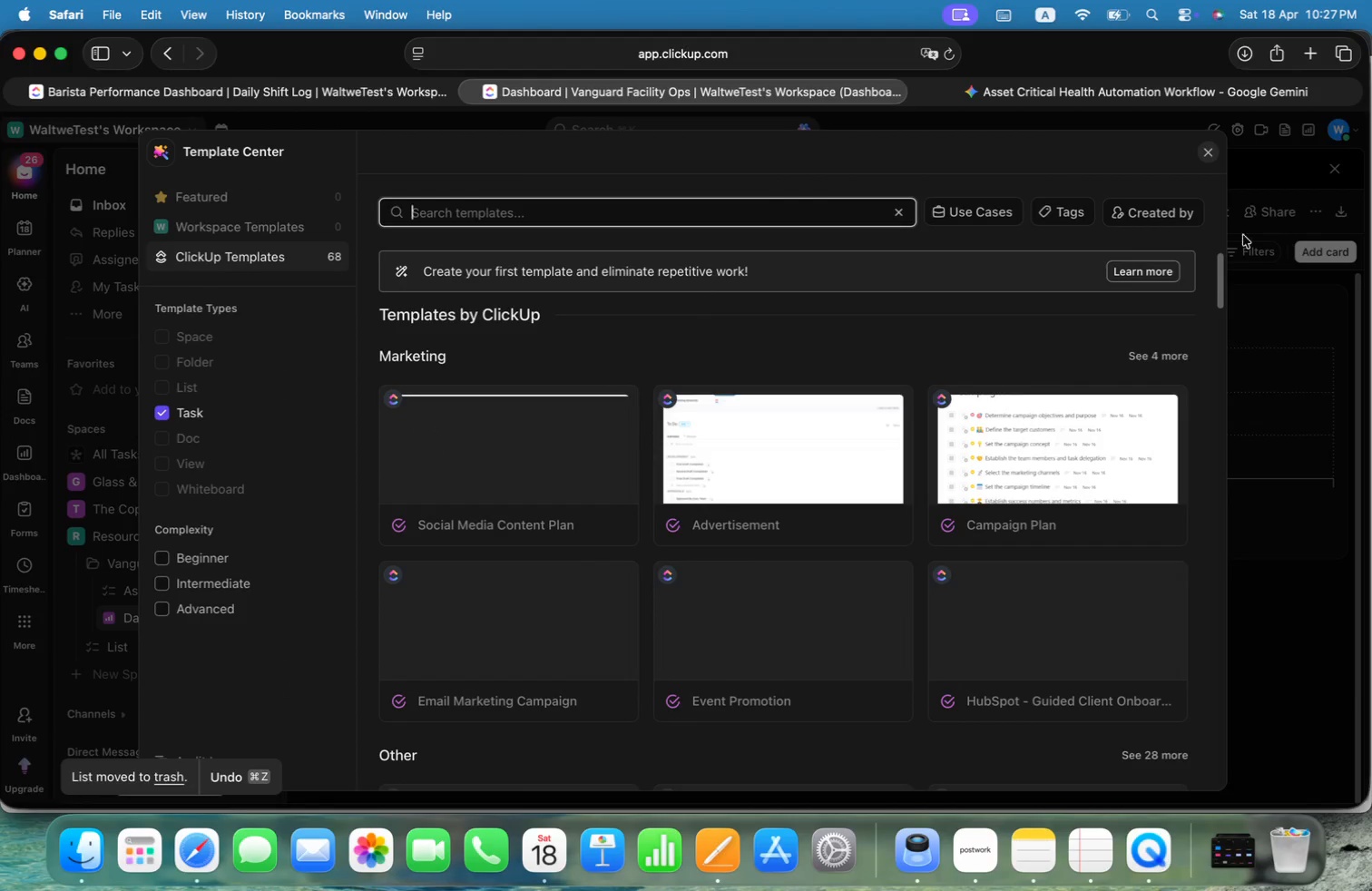 
left_click([1210, 149])
 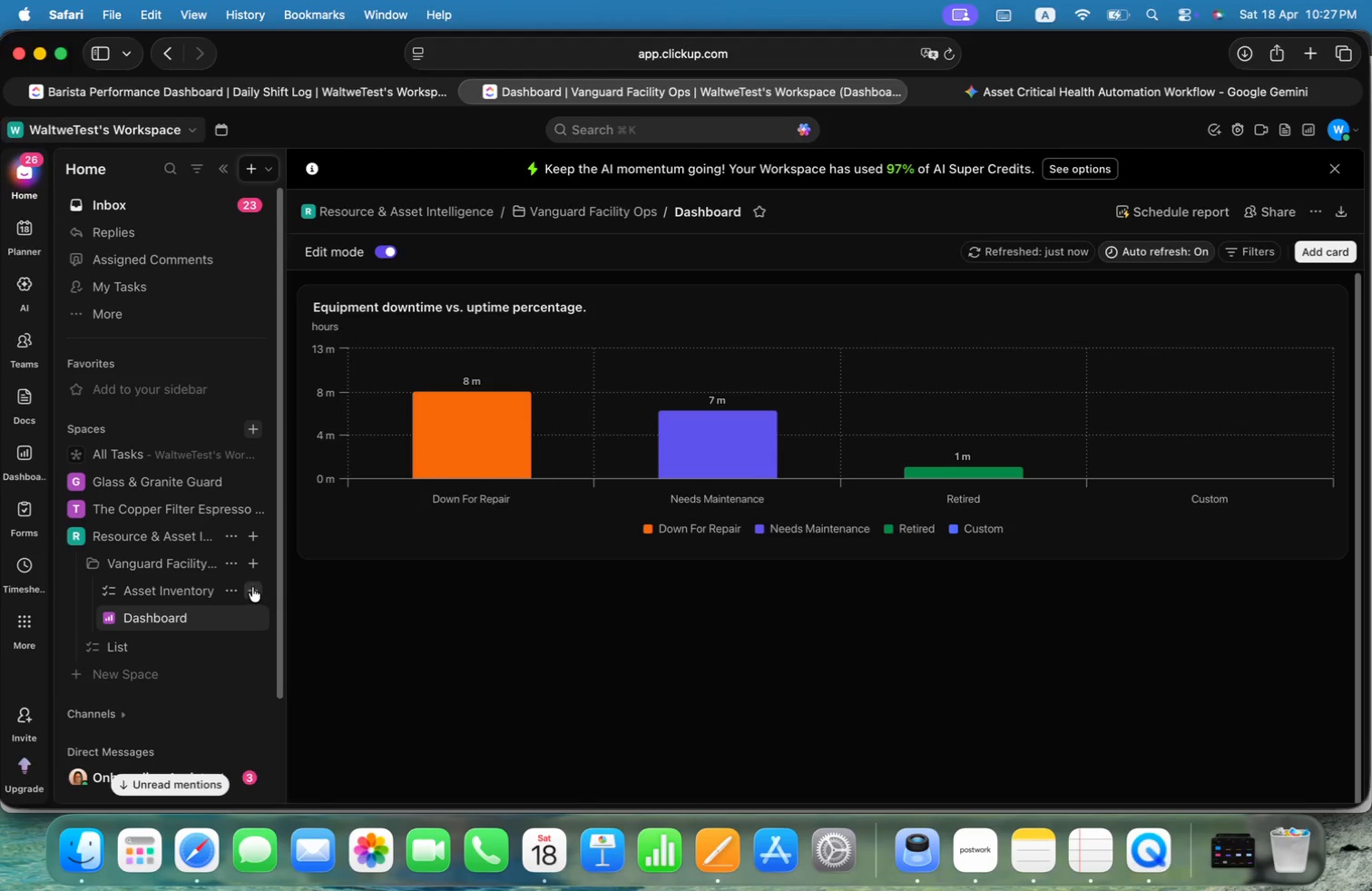 
left_click([235, 591])
 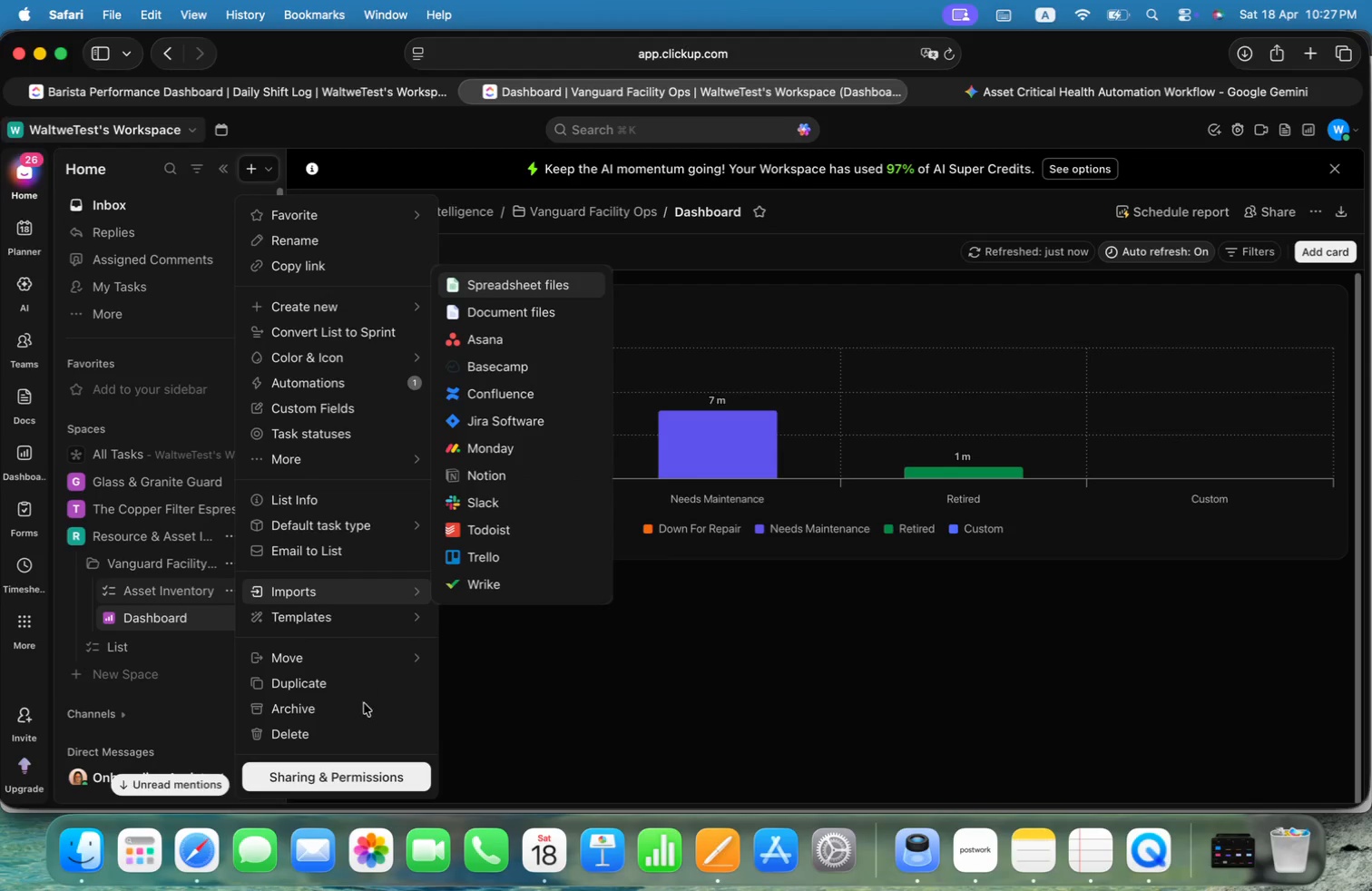 
left_click([330, 687])
 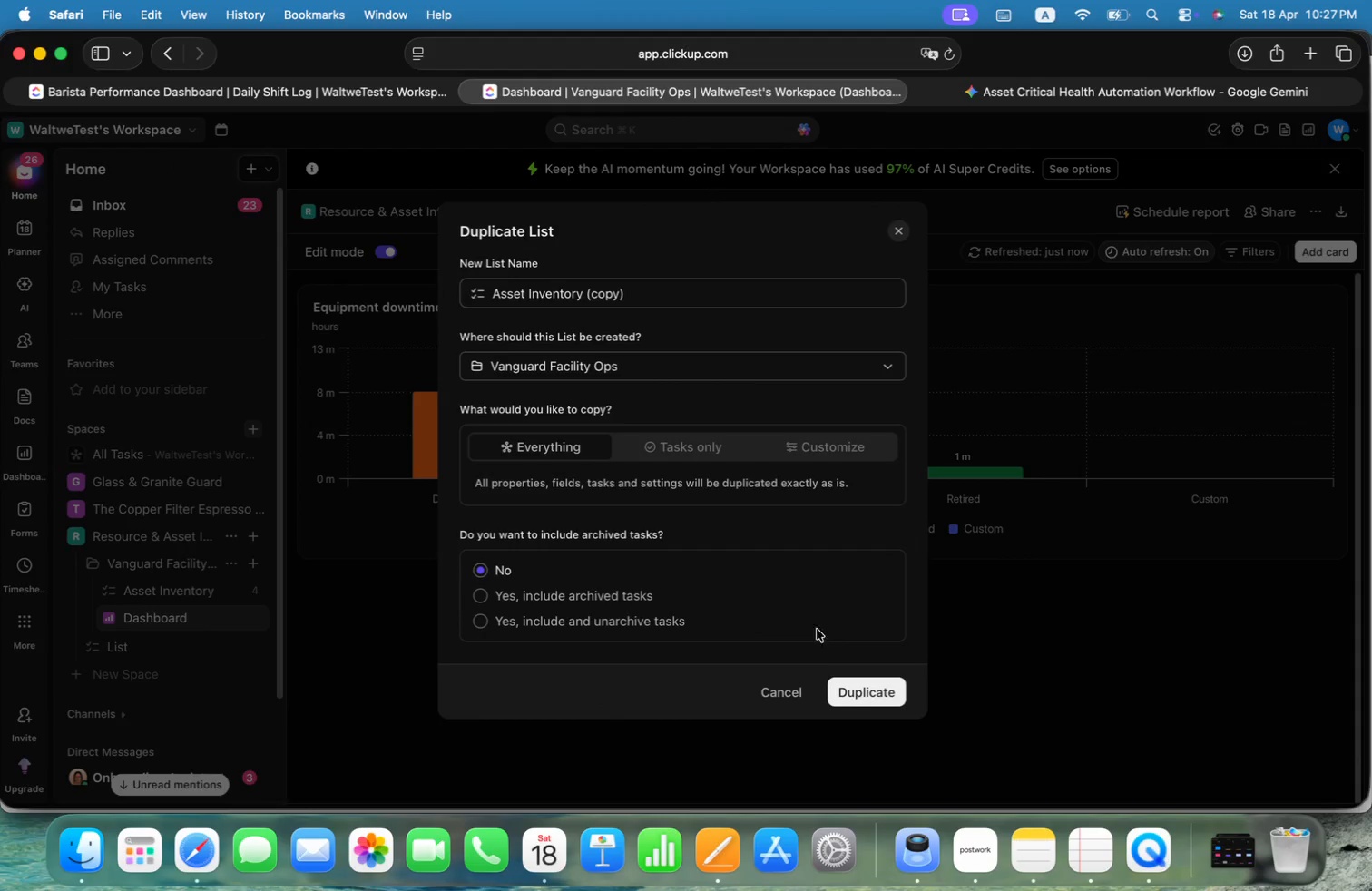 
key(Meta+CommandLeft)
 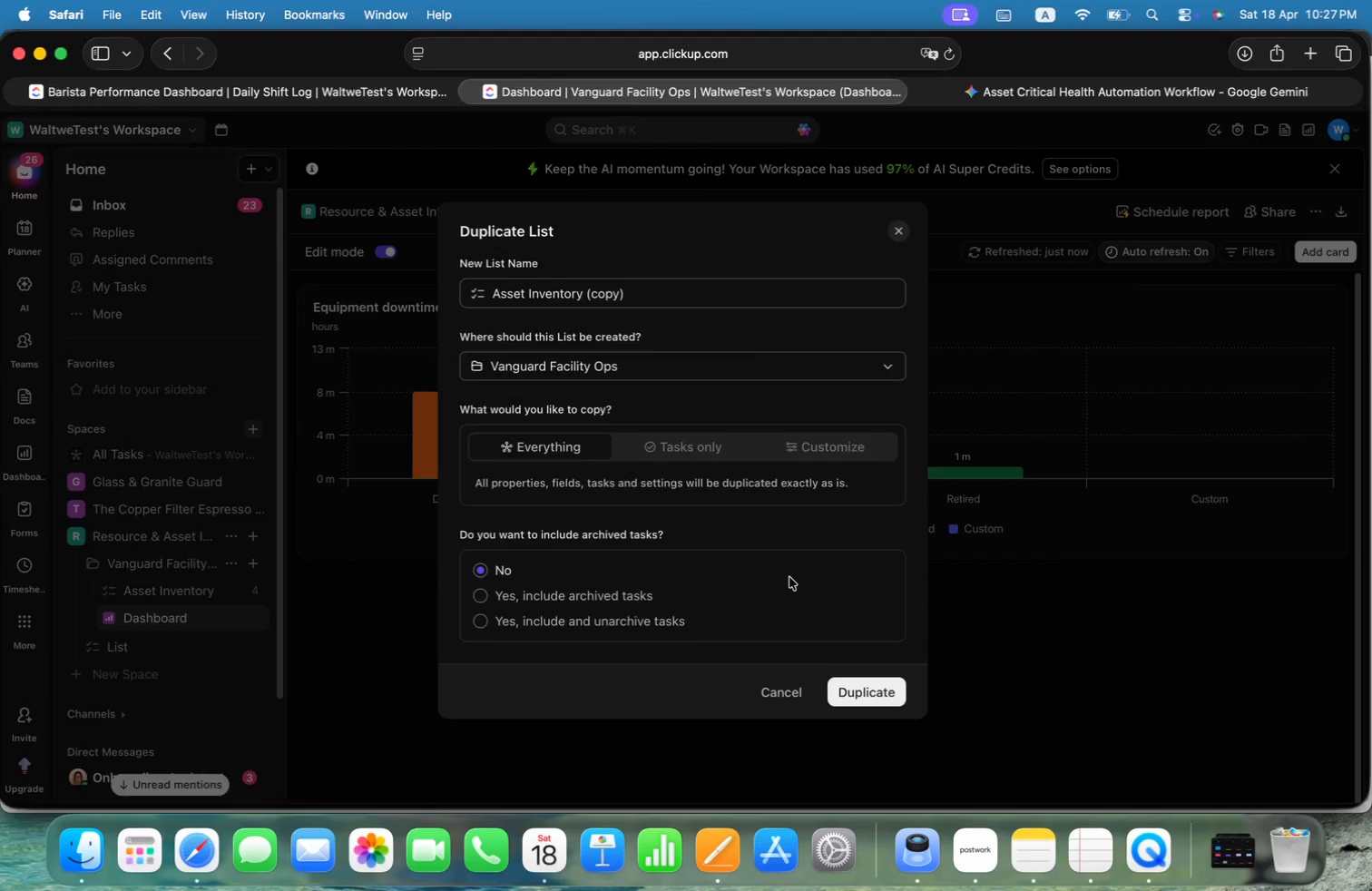 
key(Meta+Tab)